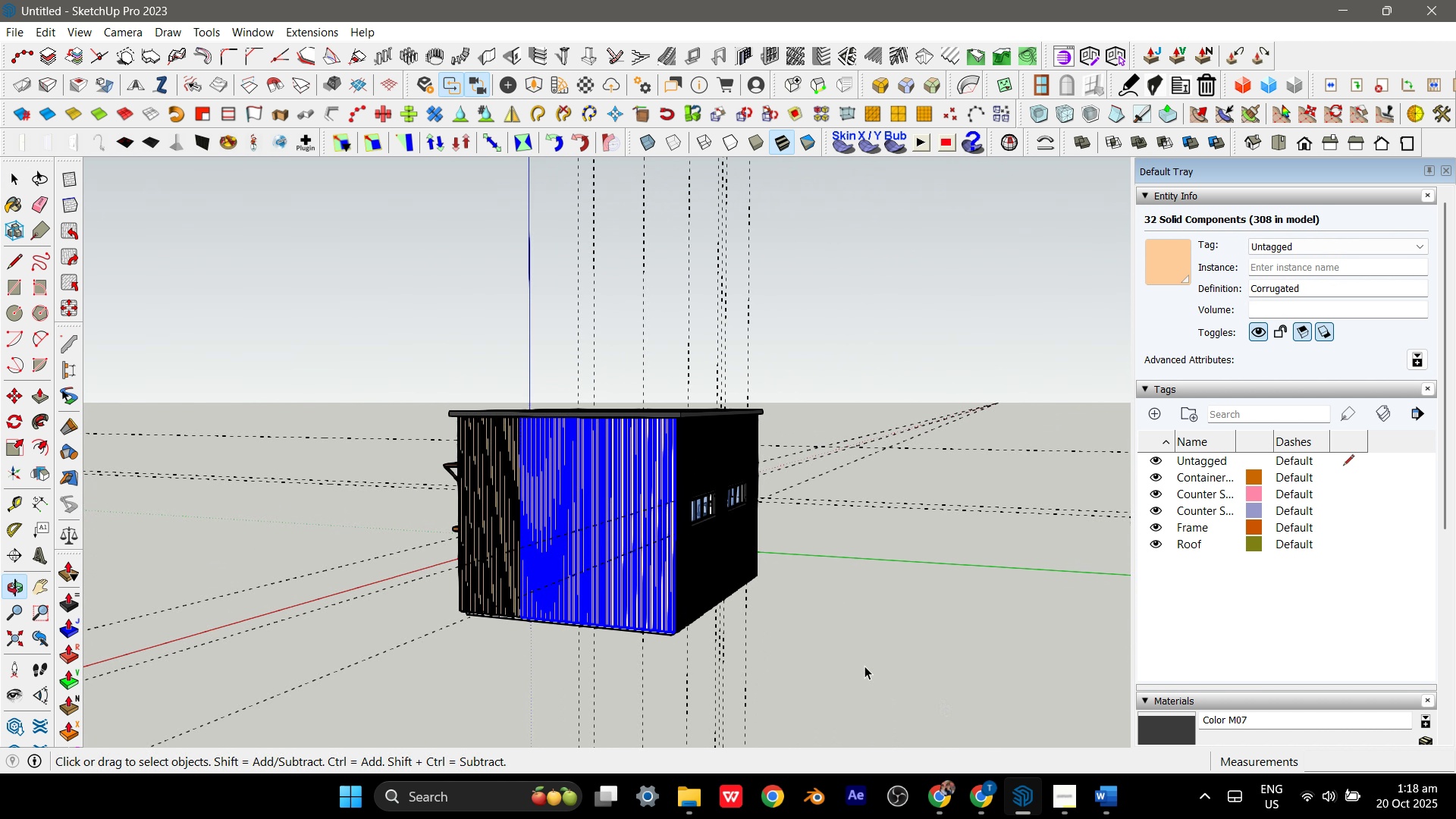 
scroll: coordinate [466, 471], scroll_direction: up, amount: 3.0
 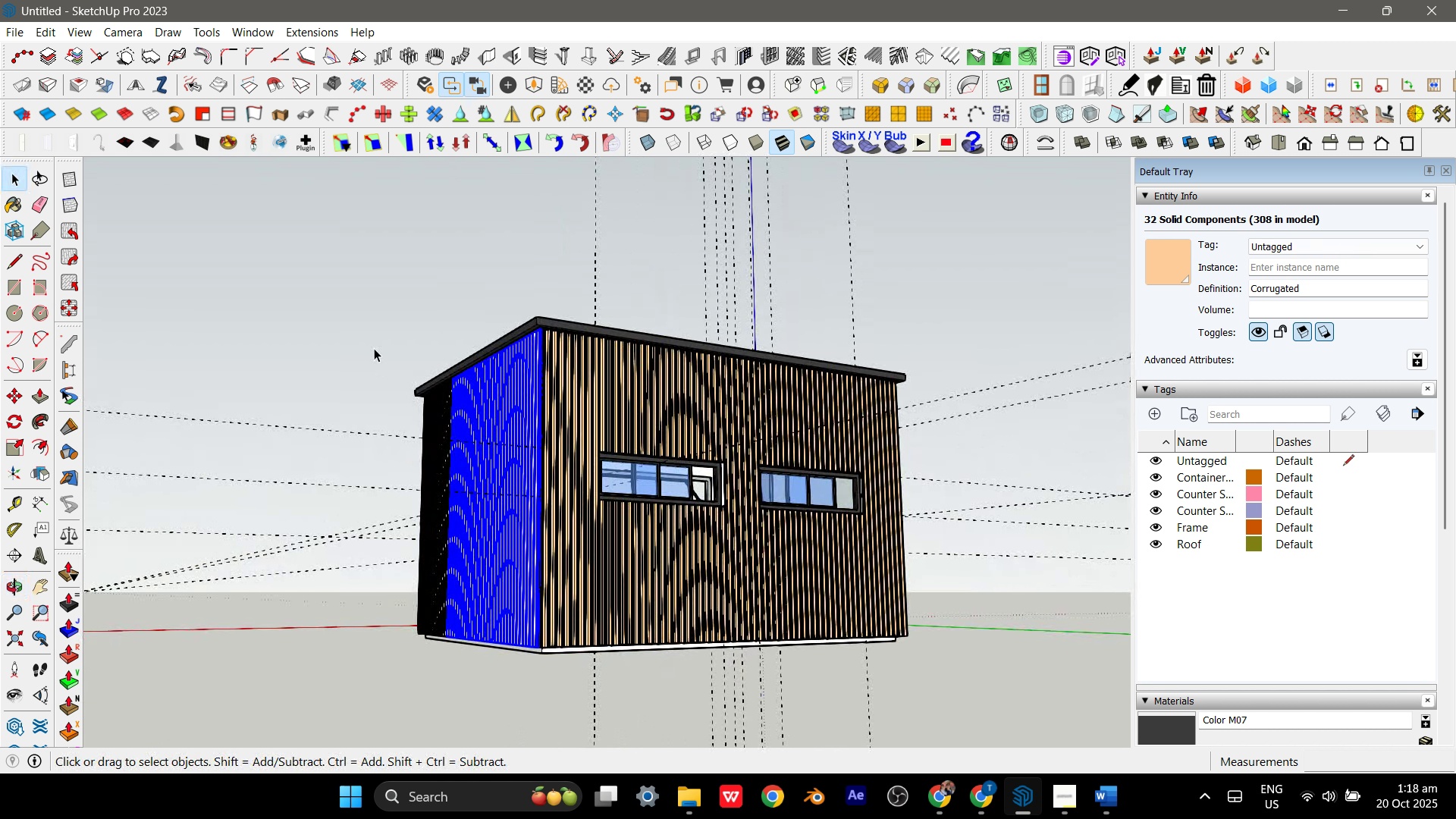 
hold_key(key=ControlLeft, duration=1.51)
left_click_drag(start_coordinate=[382, 329], to_coordinate=[460, 660])
 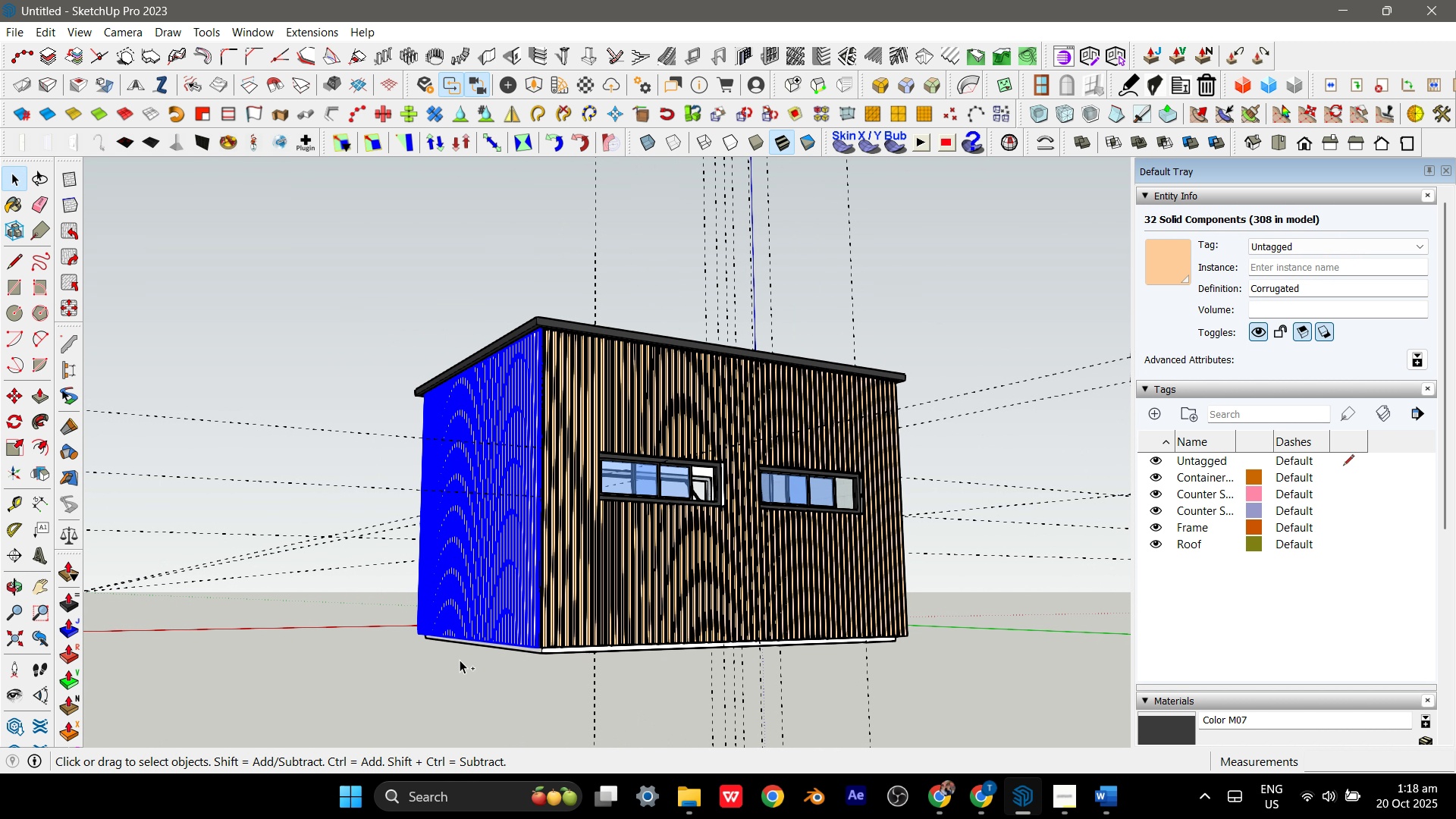 
key(Control+ControlLeft)
 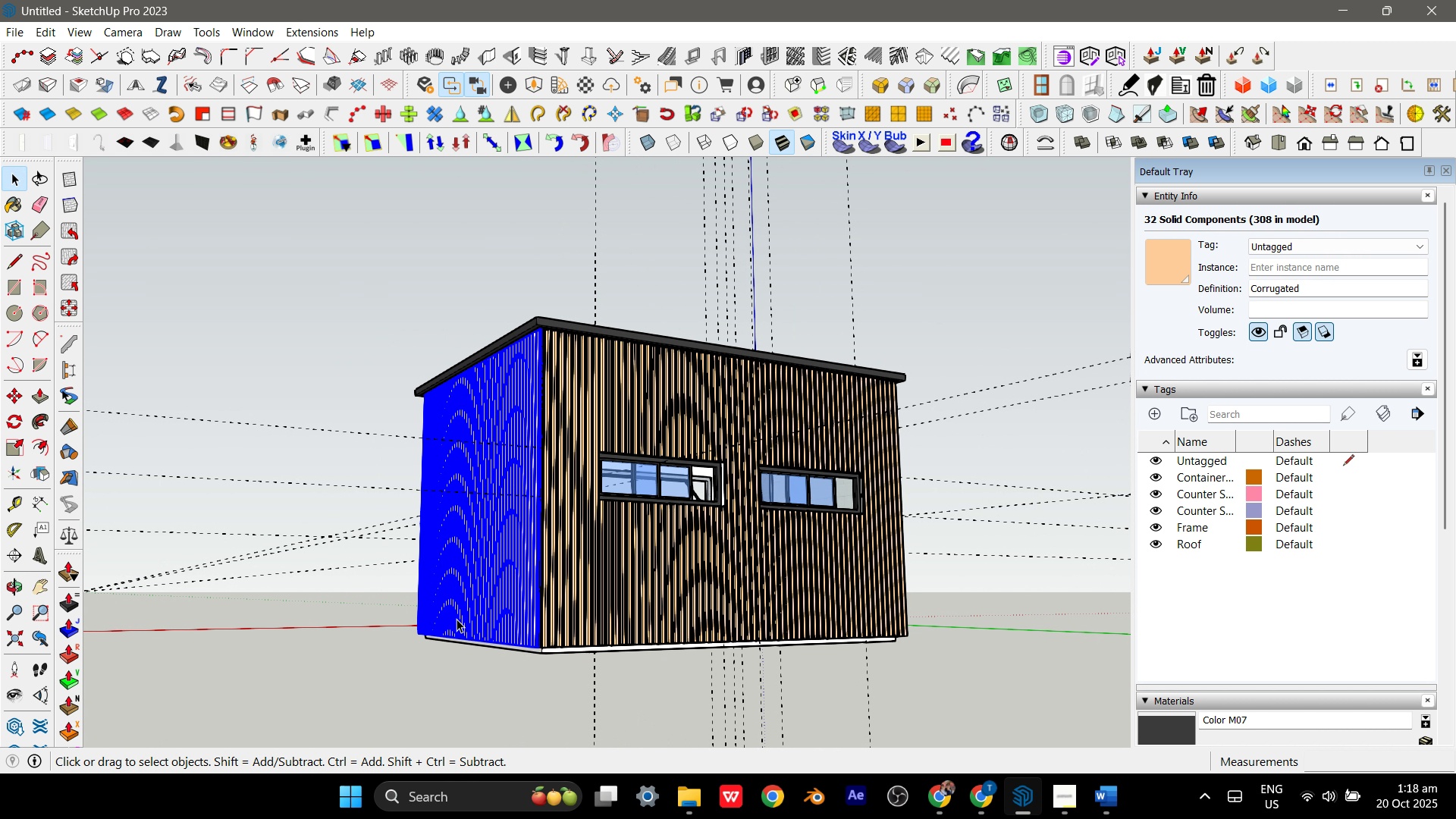 
key(Control+ControlLeft)
 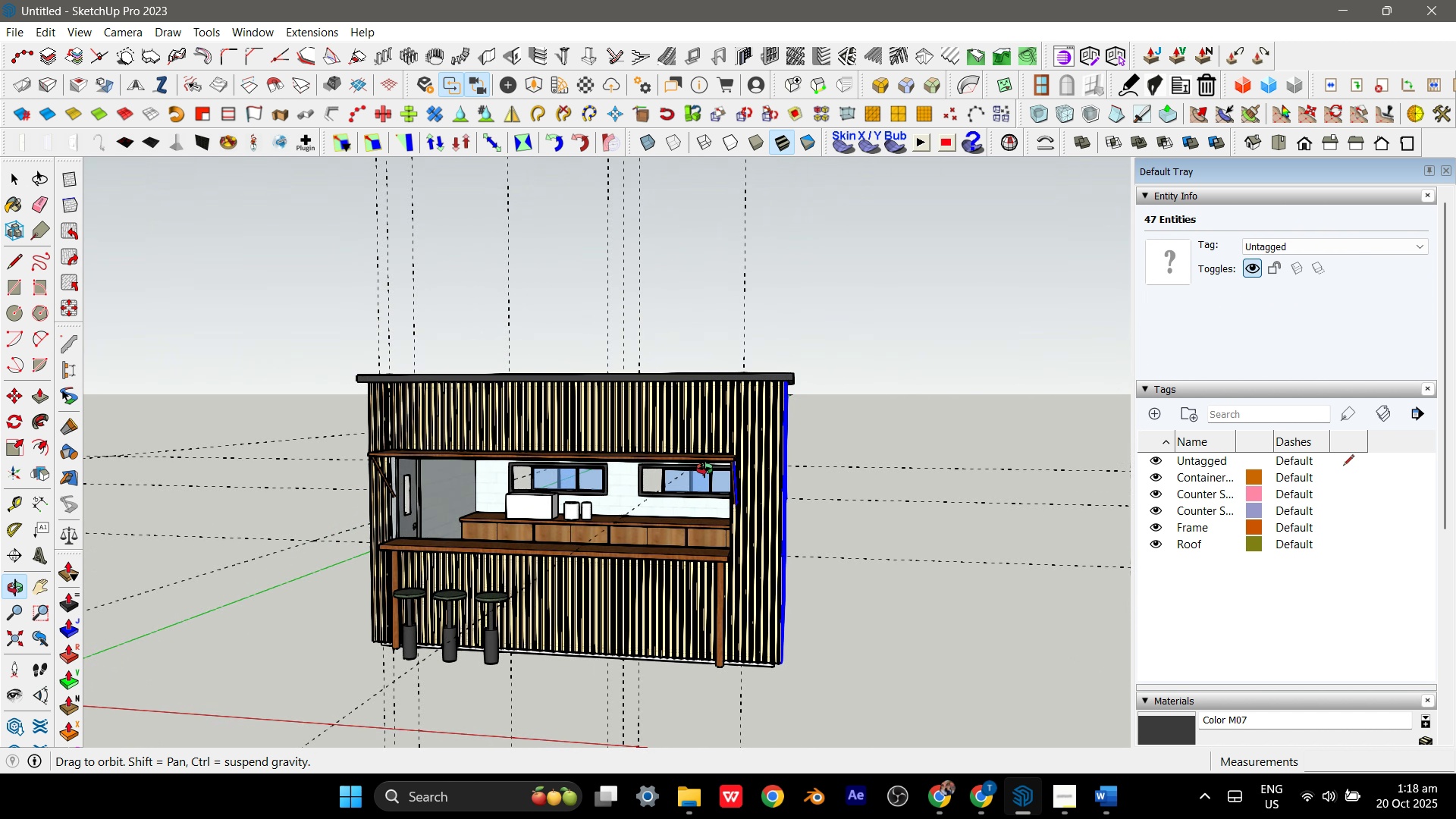 
scroll: coordinate [682, 438], scroll_direction: up, amount: 7.0
 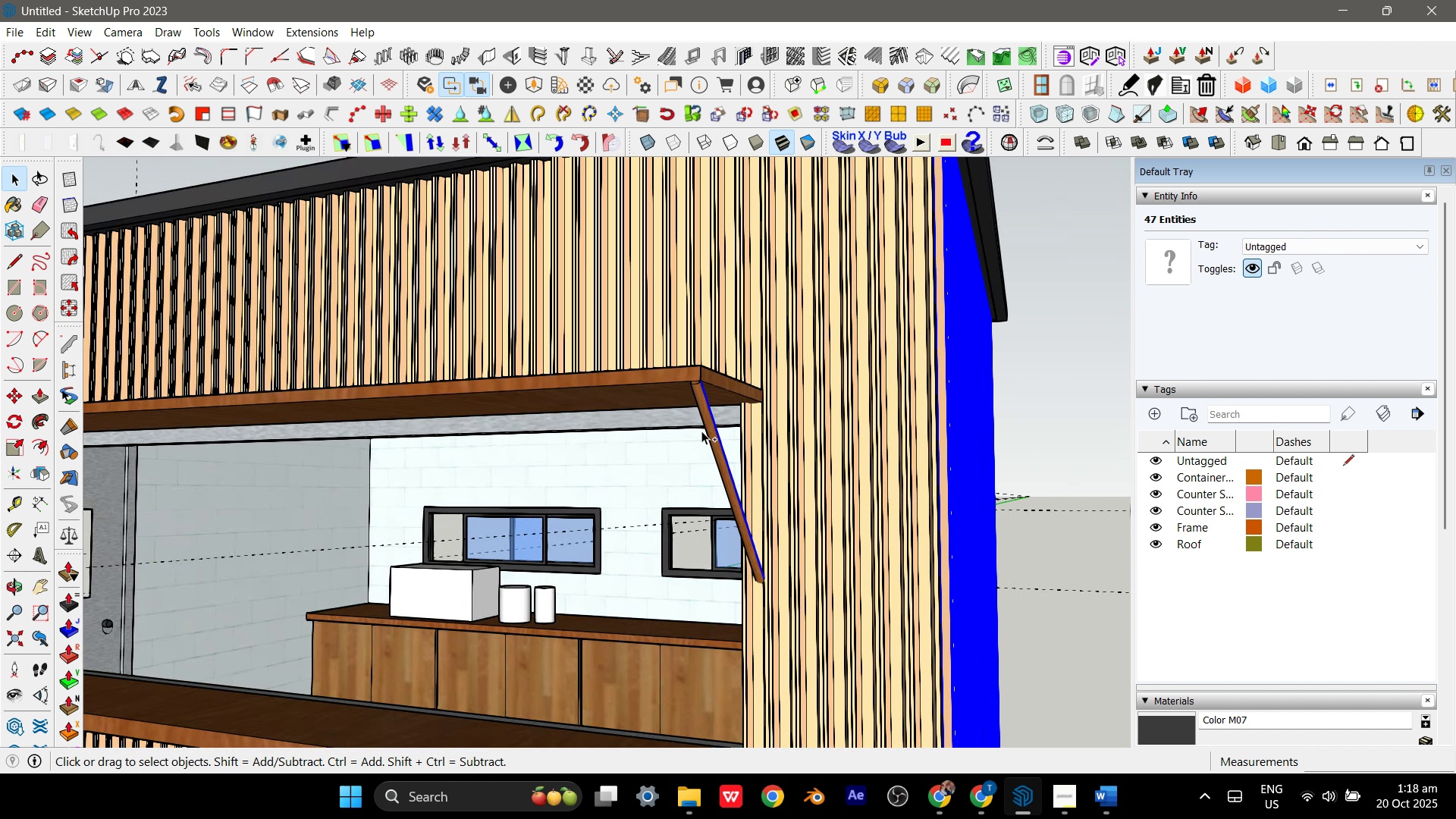 
hold_key(key=ControlLeft, duration=1.47)
hold_key(key=ShiftLeft, duration=0.78)
left_click([714, 428])
 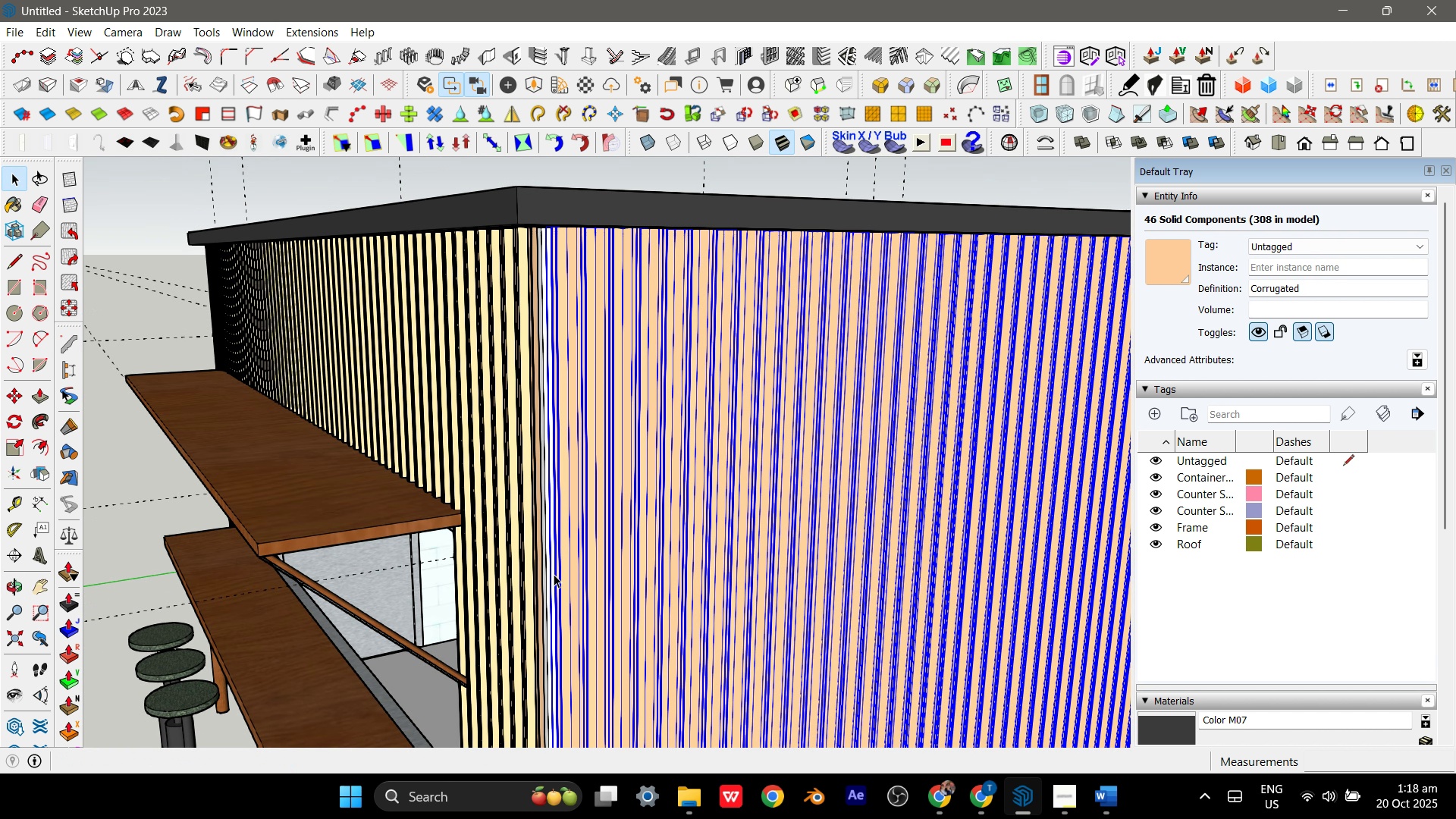 
scroll: coordinate [580, 406], scroll_direction: down, amount: 16.0
 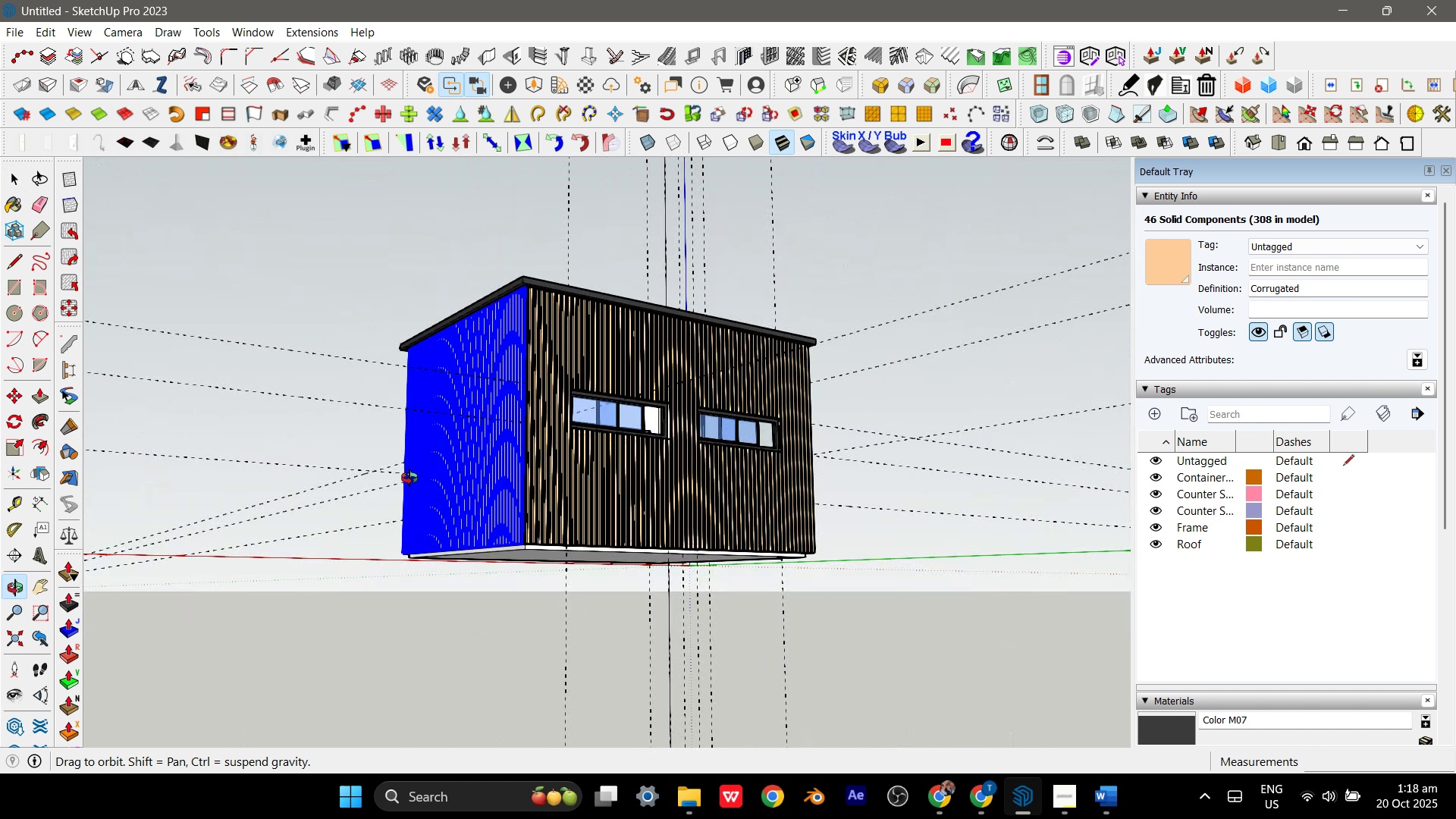 
right_click([469, 501])
 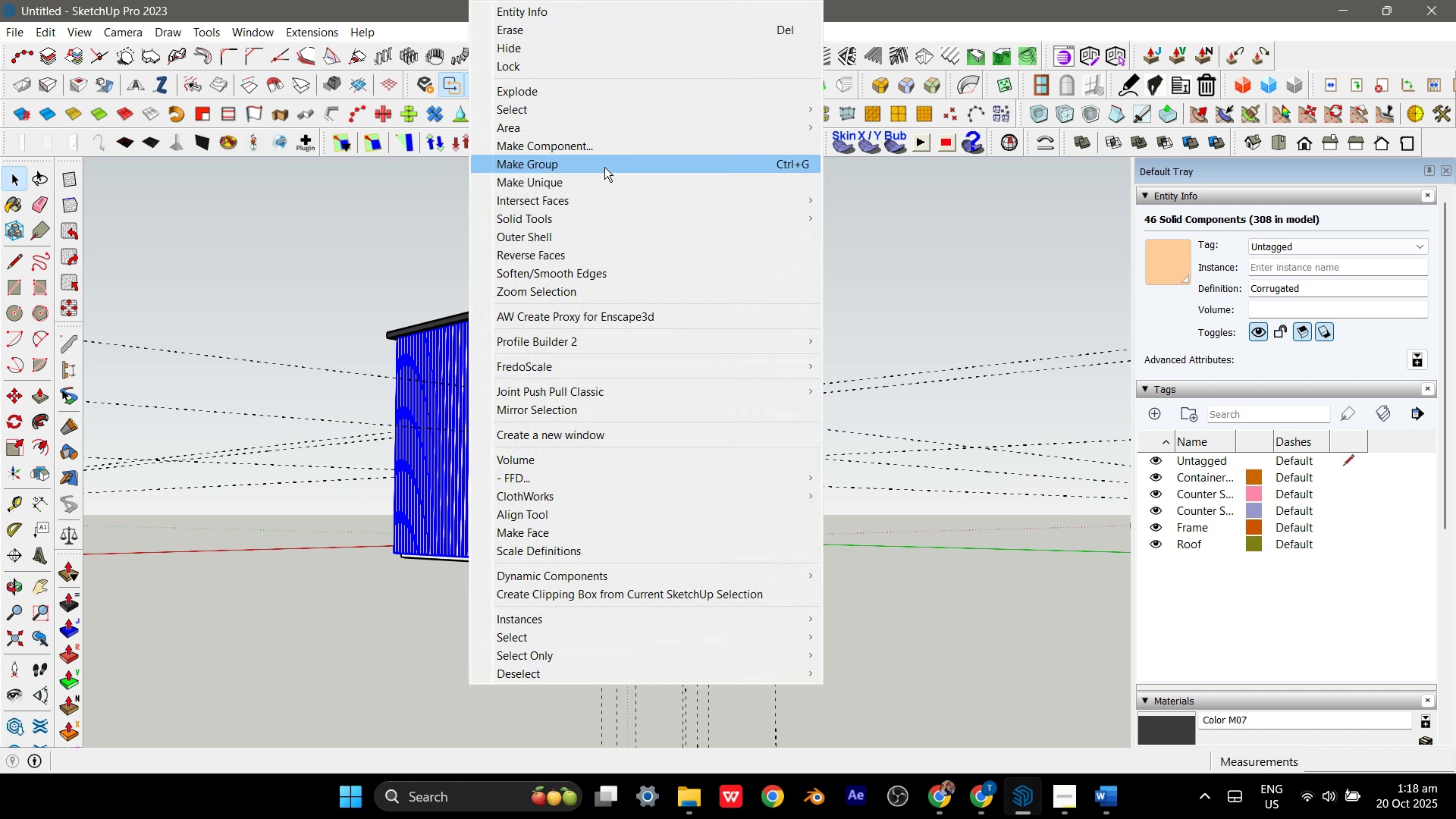 
left_click([606, 165])
 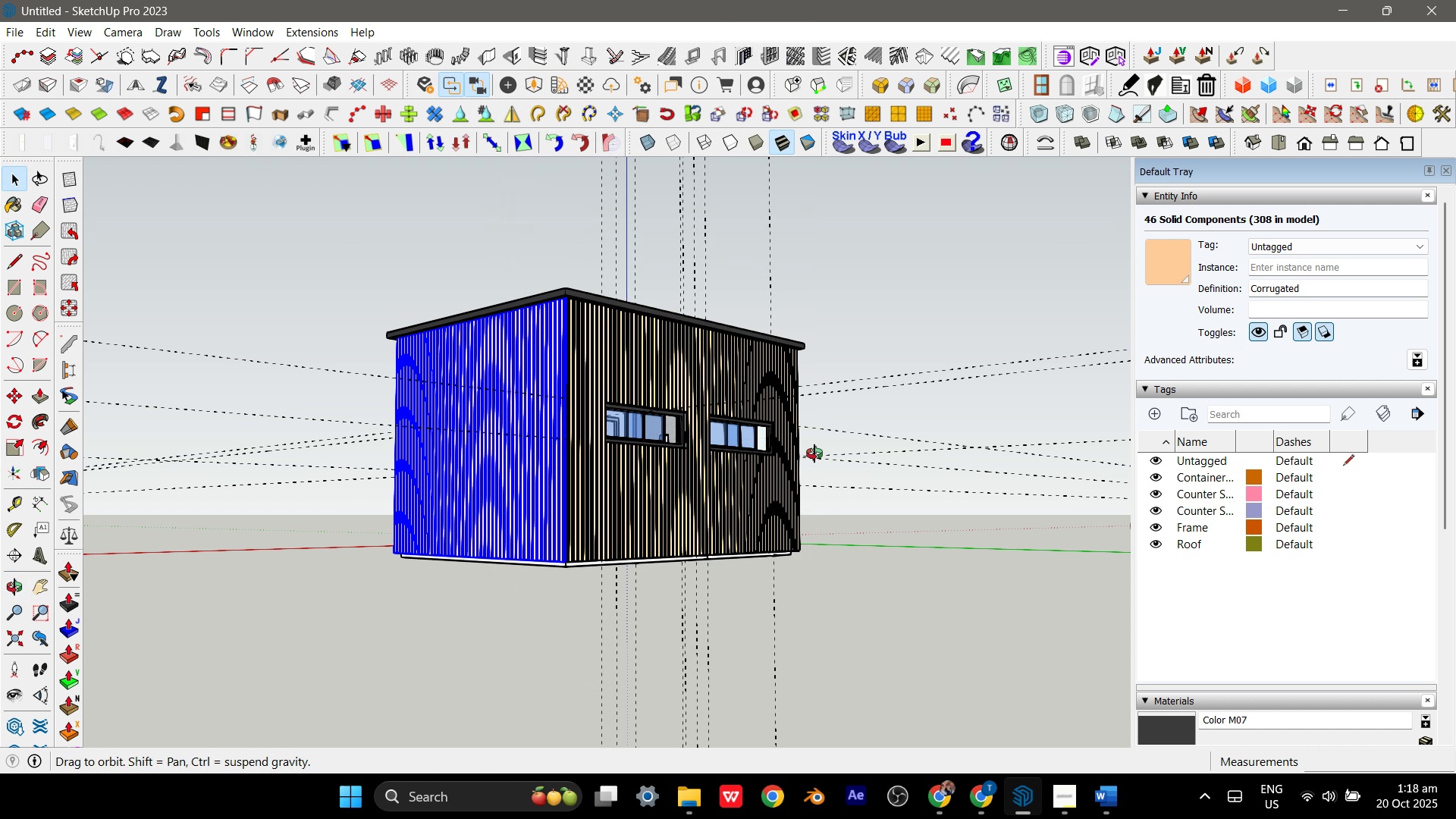 
scroll: coordinate [789, 453], scroll_direction: up, amount: 1.0
 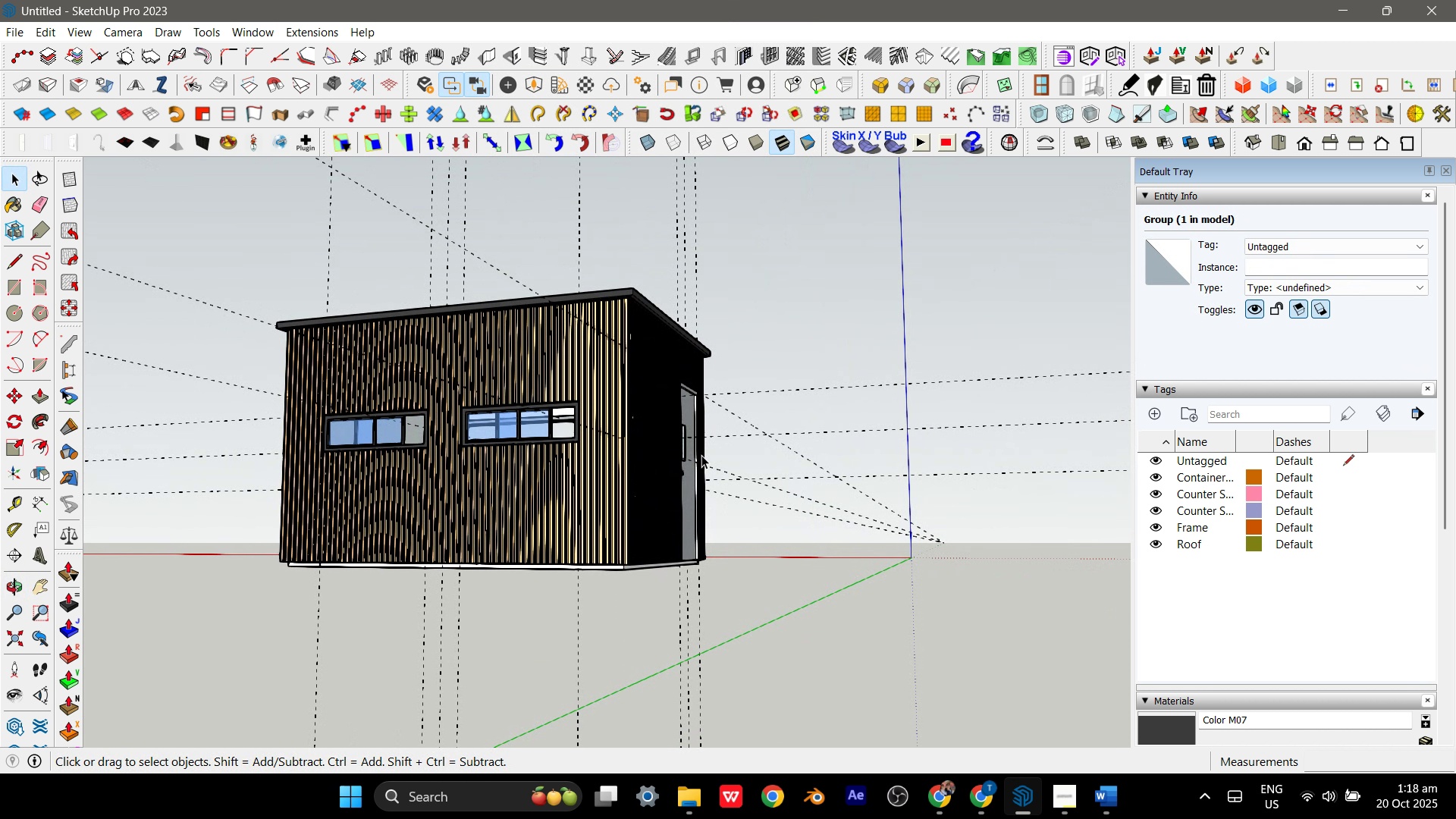 
left_click([672, 441])
 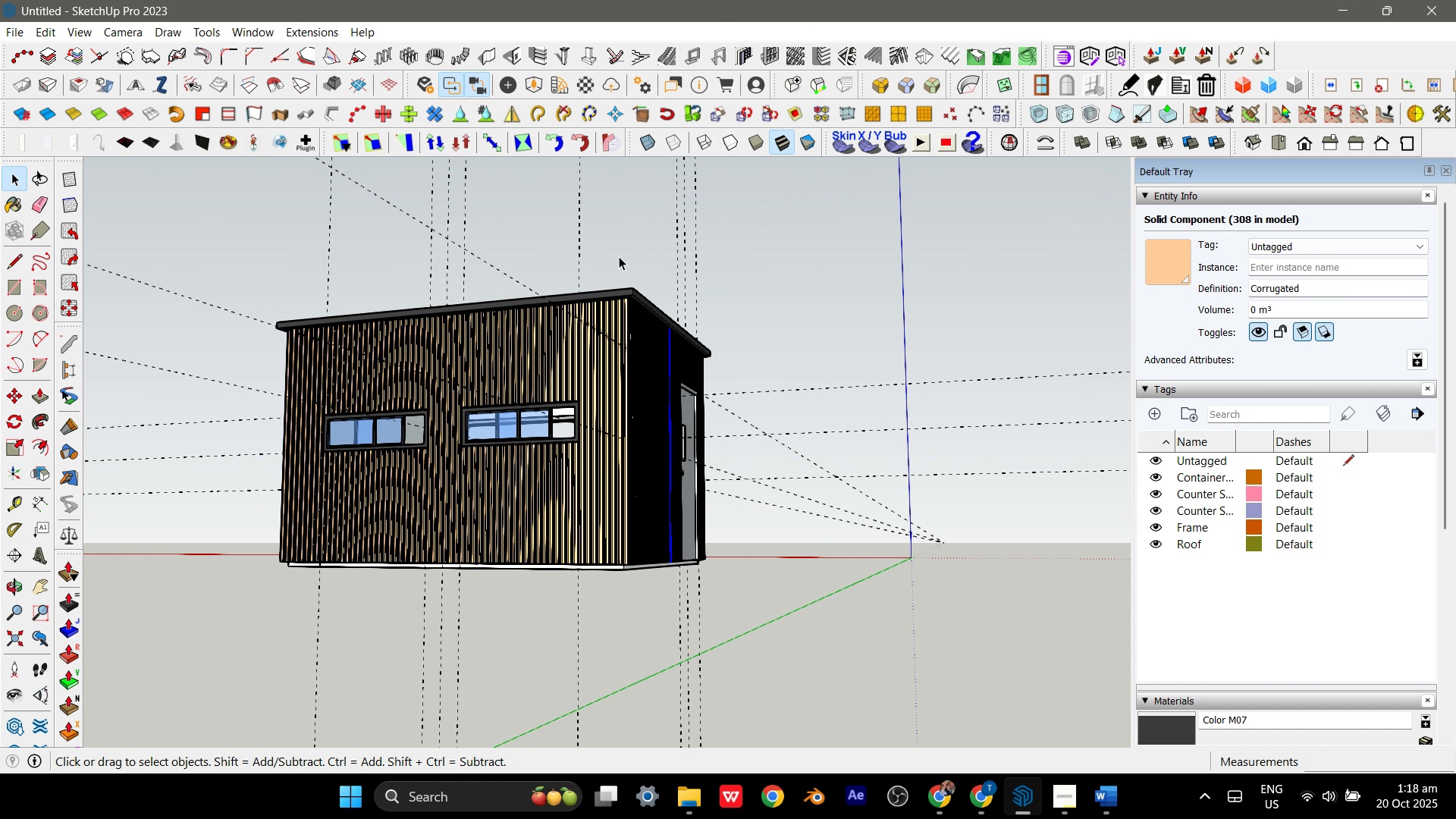 
left_click_drag(start_coordinate=[616, 251], to_coordinate=[718, 632])
 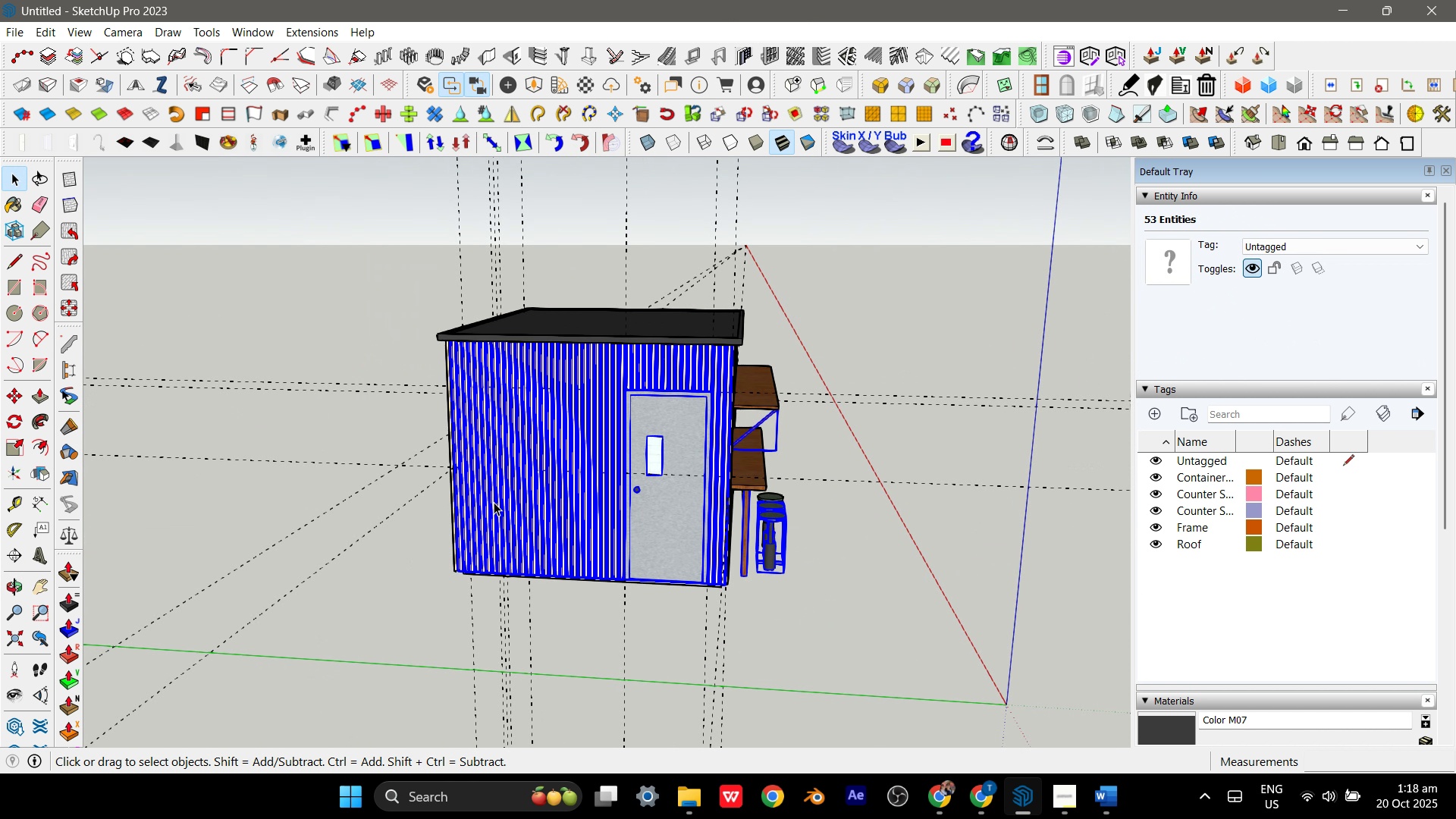 
scroll: coordinate [798, 638], scroll_direction: up, amount: 7.0
 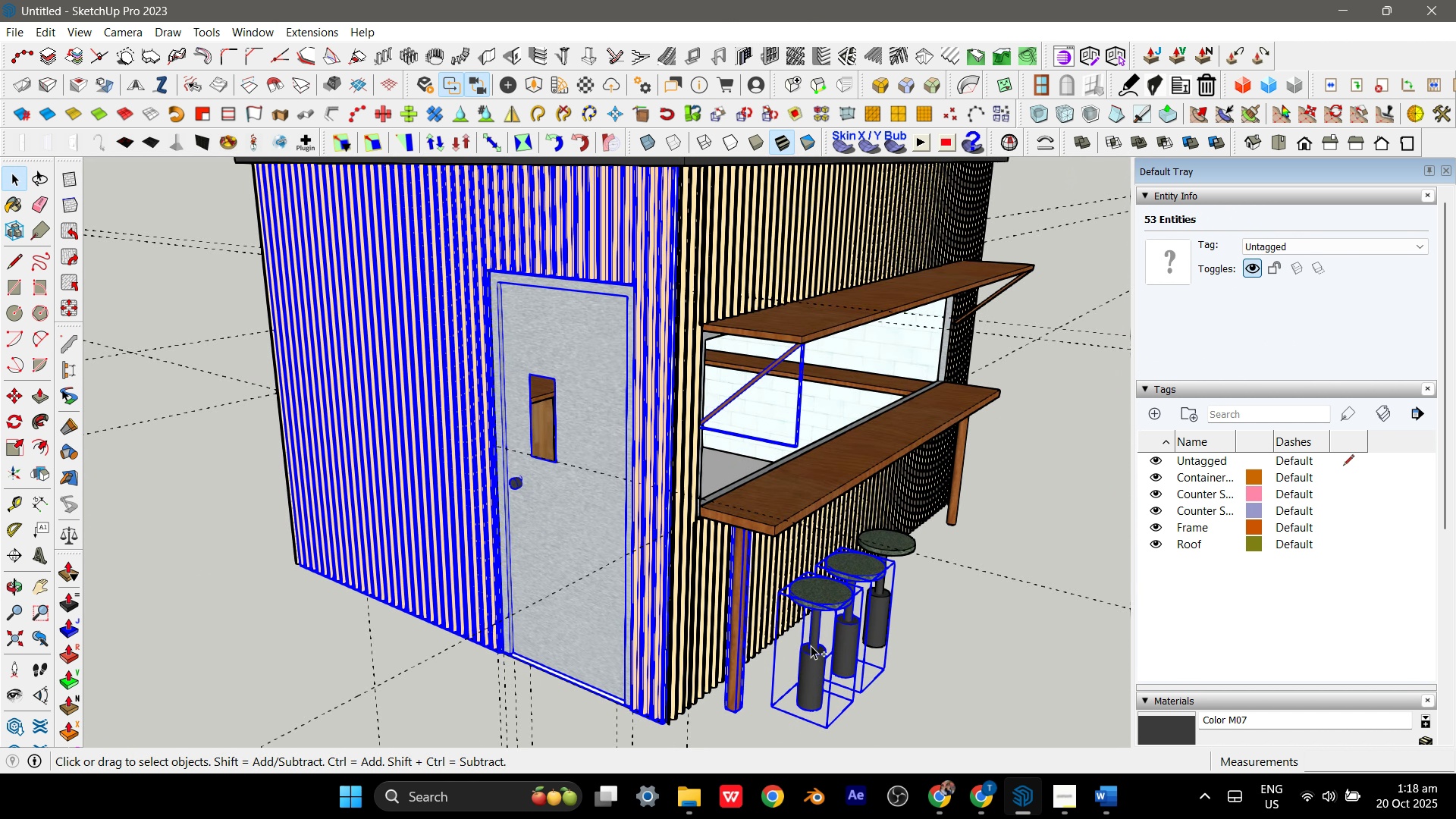 
hold_key(key=ControlLeft, duration=4.89)
hold_key(key=ShiftLeft, duration=1.51)
left_click([817, 587])
 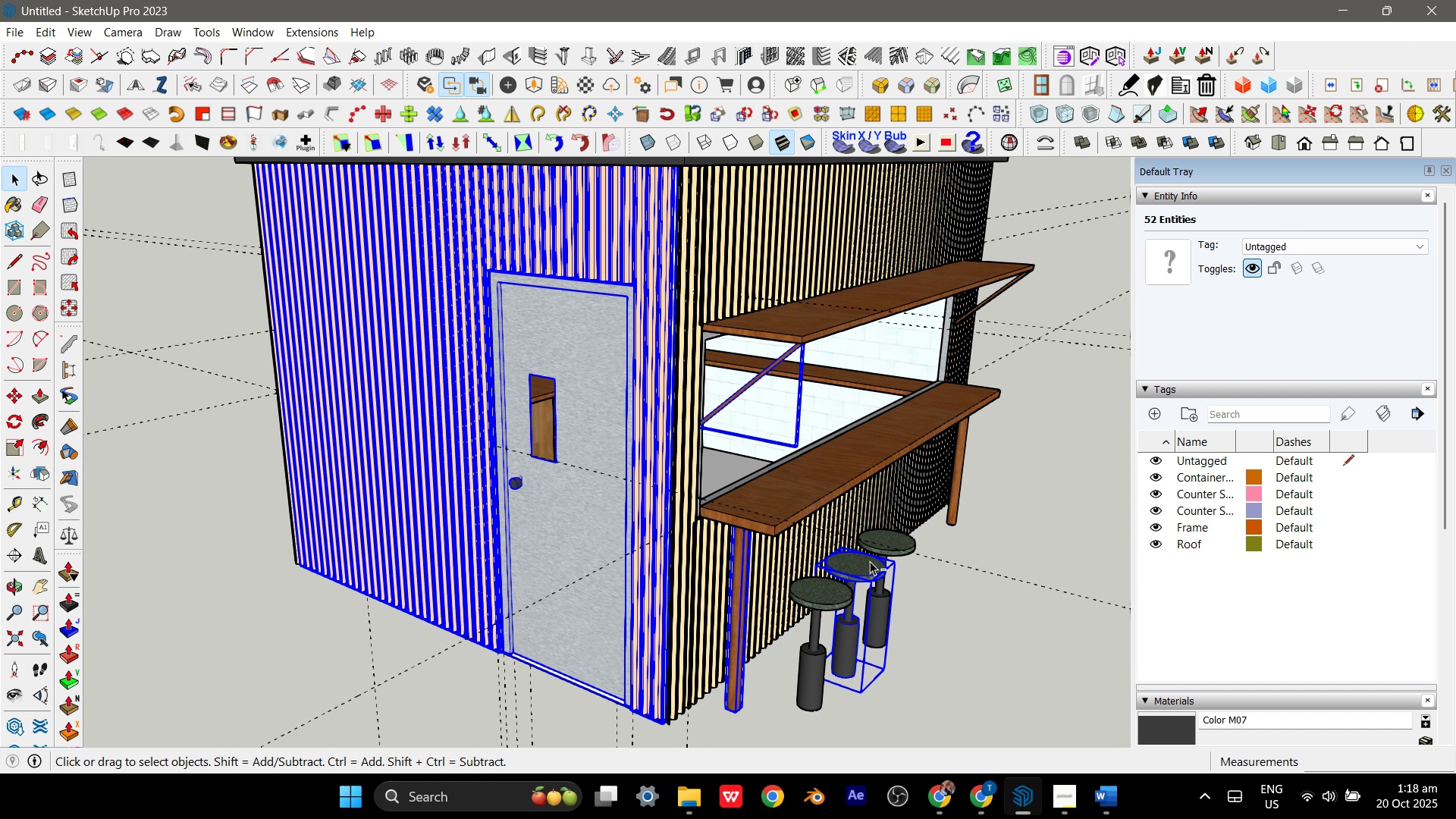 
left_click([868, 563])
 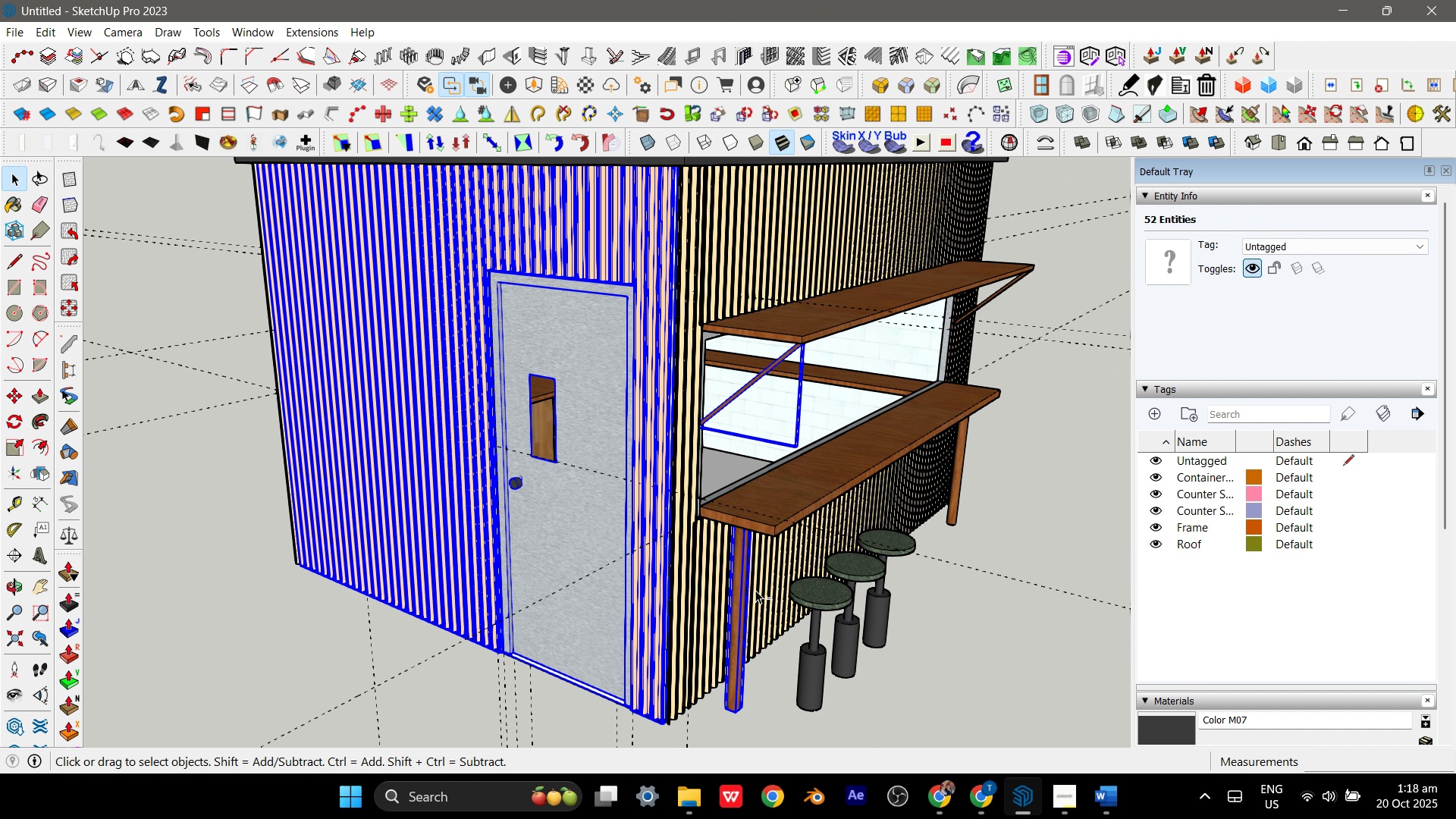 
hold_key(key=ShiftLeft, duration=1.52)
left_click([749, 587])
 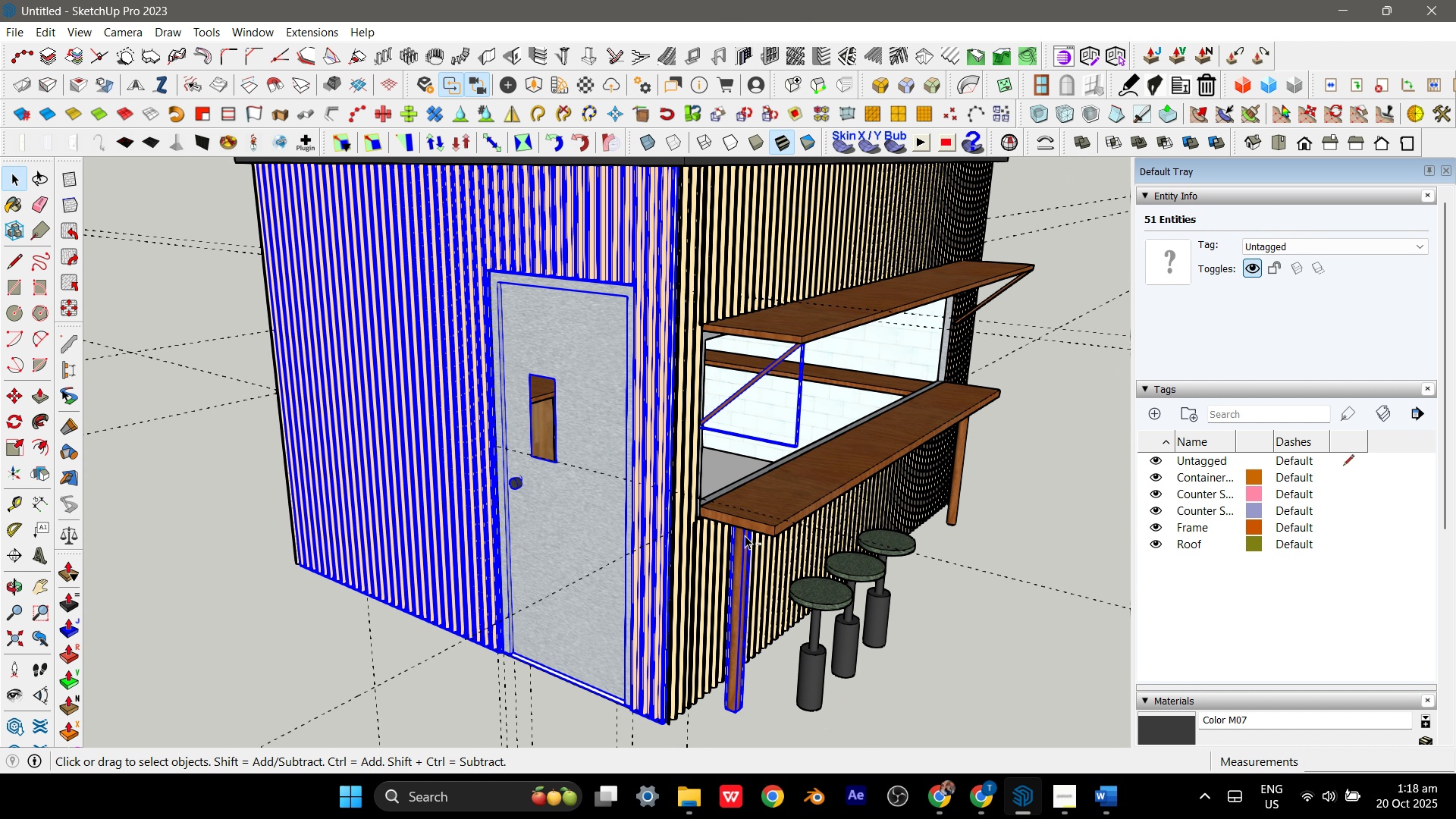 
left_click([745, 538])
 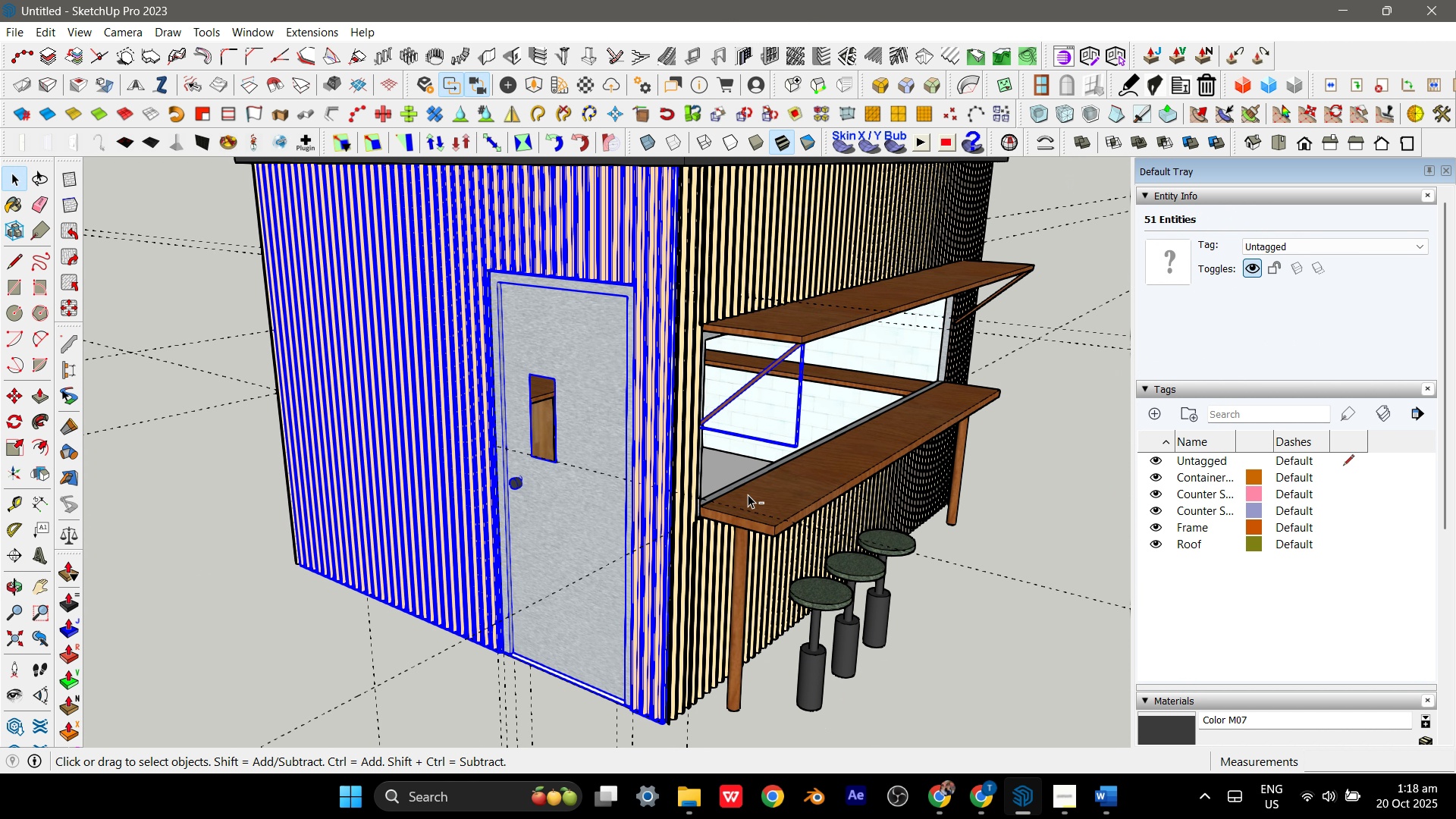 
hold_key(key=ShiftLeft, duration=1.38)
left_click([749, 388])
 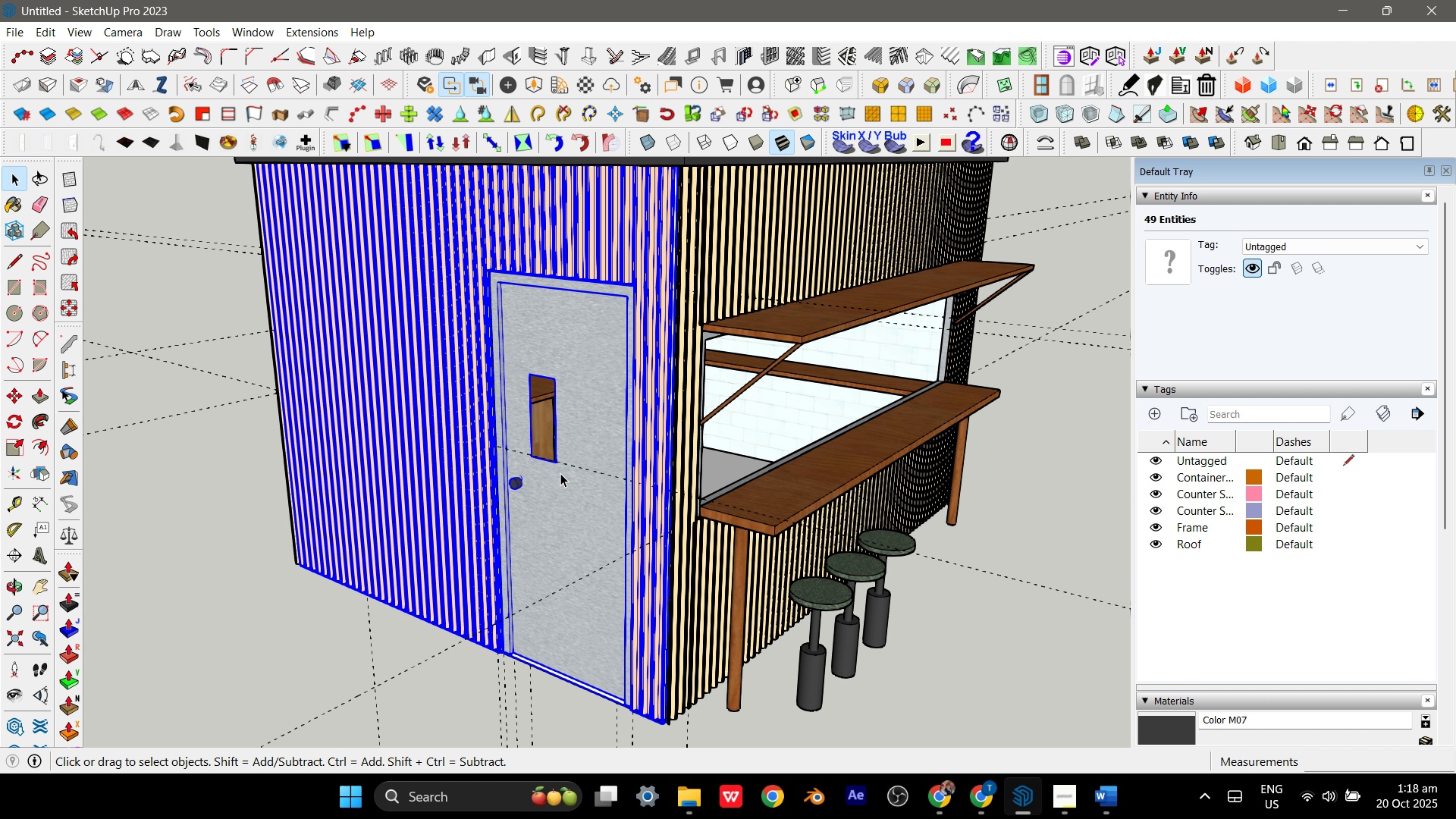 
hold_key(key=ControlLeft, duration=0.95)
hold_key(key=ShiftLeft, duration=0.88)
left_click([576, 418])
 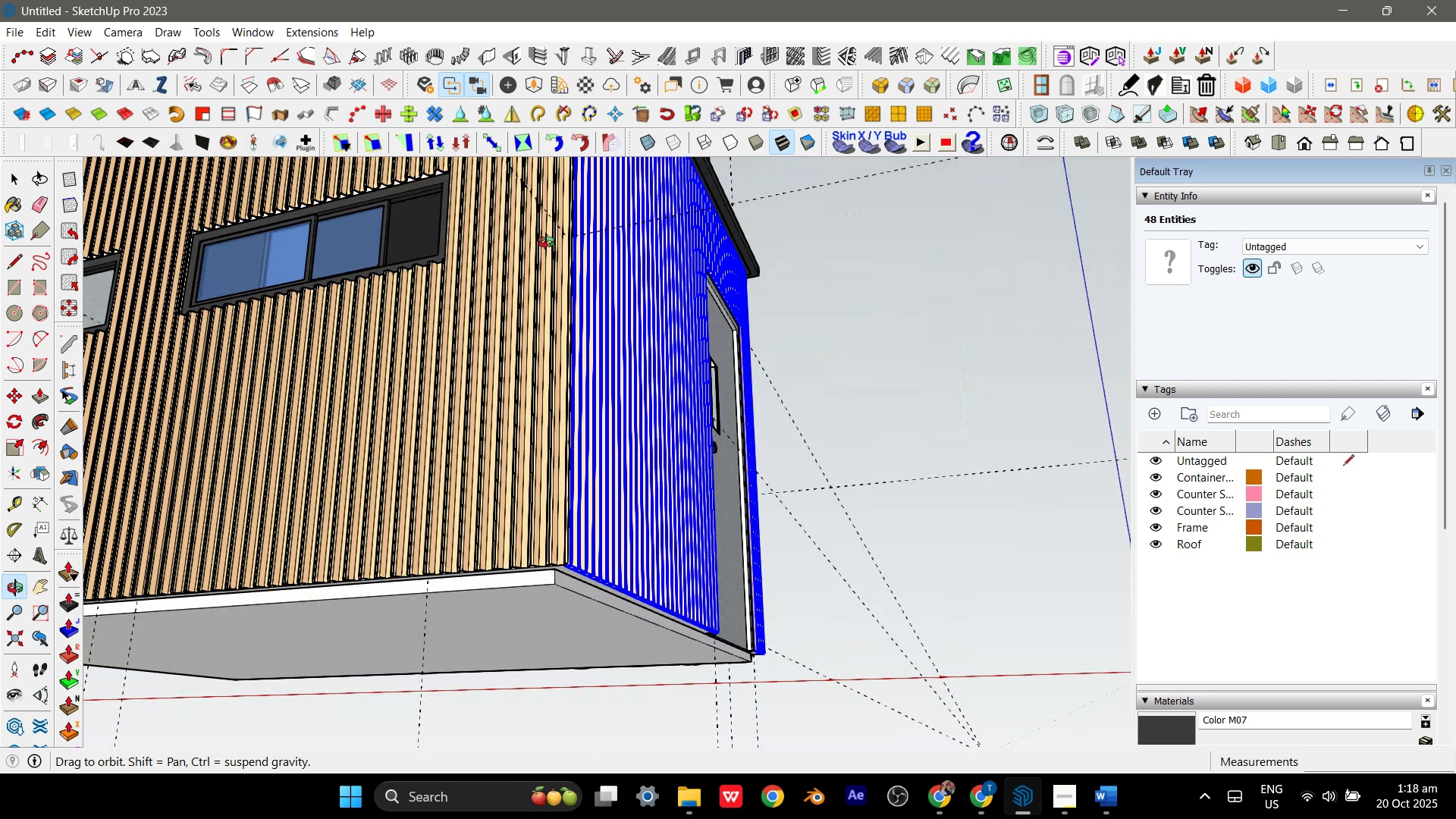 
scroll: coordinate [905, 606], scroll_direction: up, amount: 1.0
 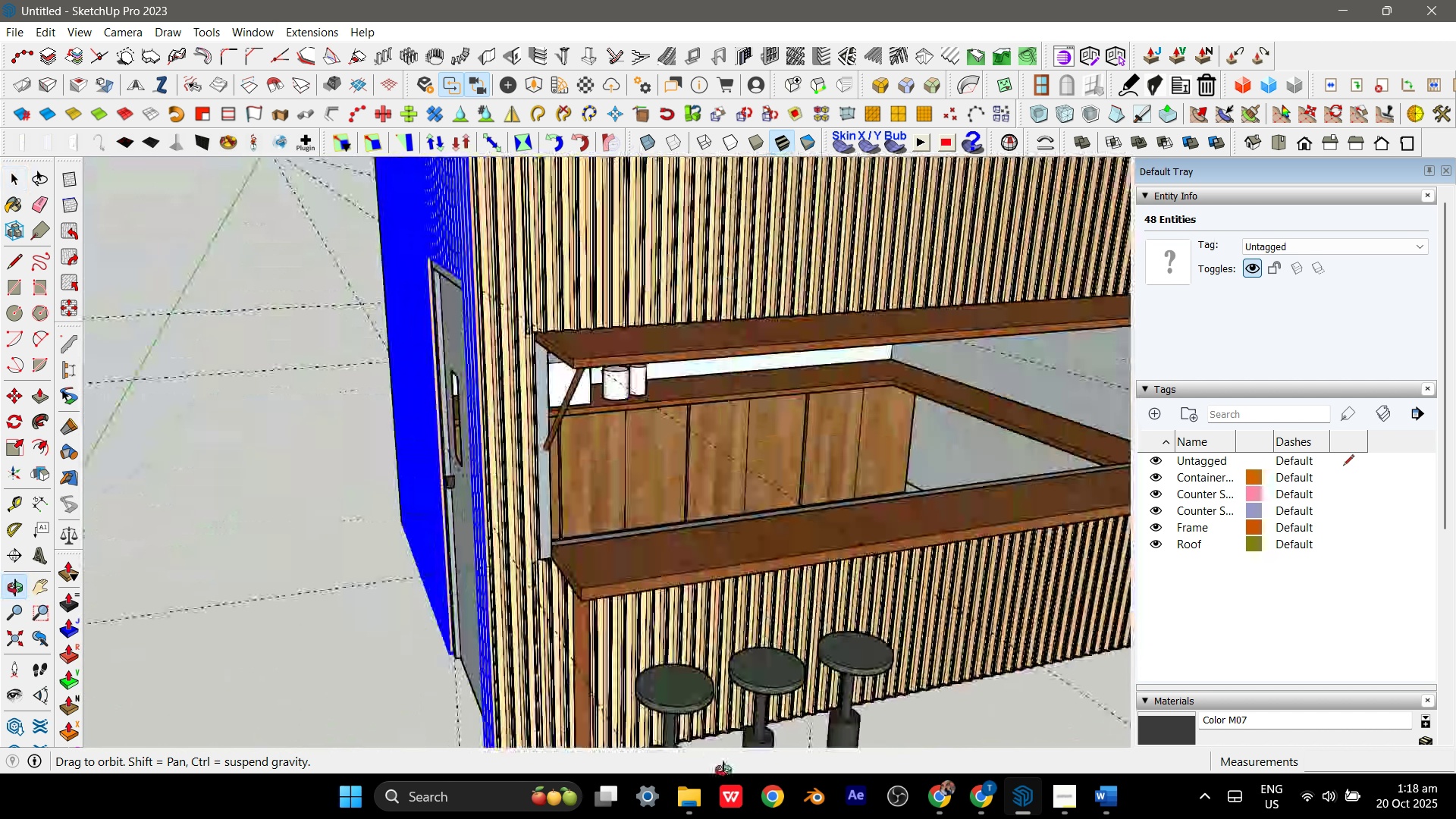 
scroll: coordinate [767, 683], scroll_direction: down, amount: 6.0
 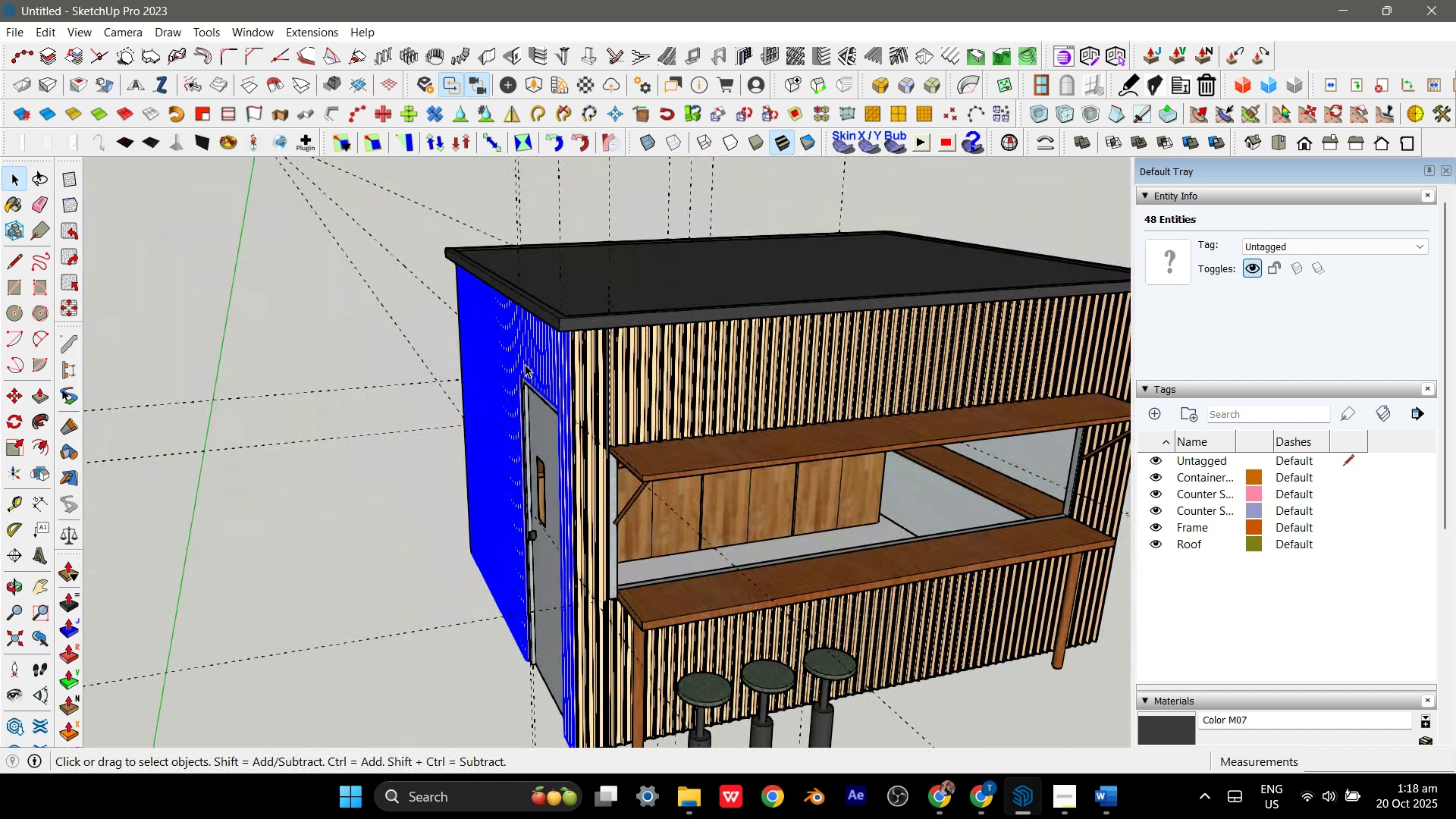 
right_click([525, 364])
 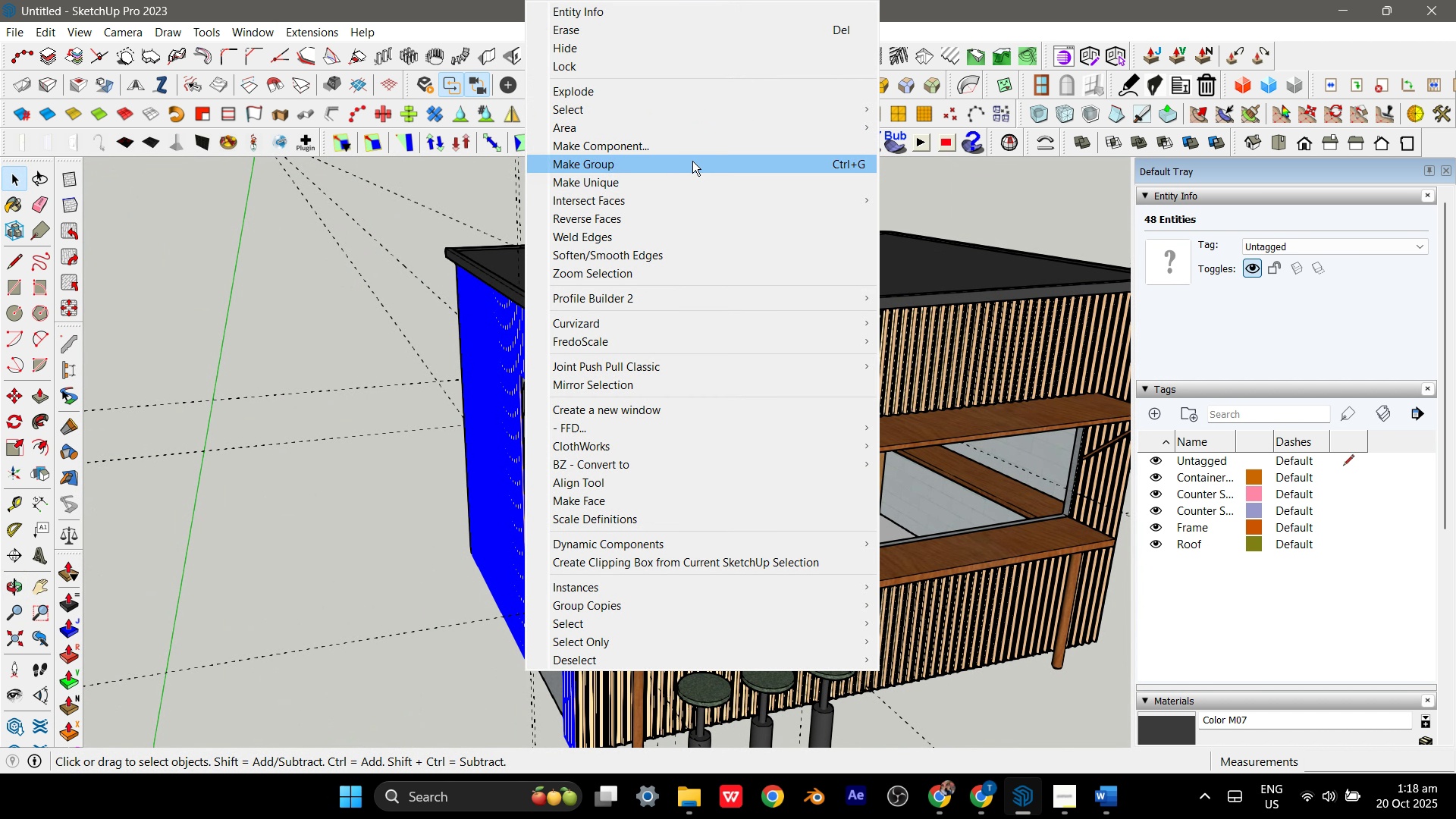 
left_click([692, 161])
 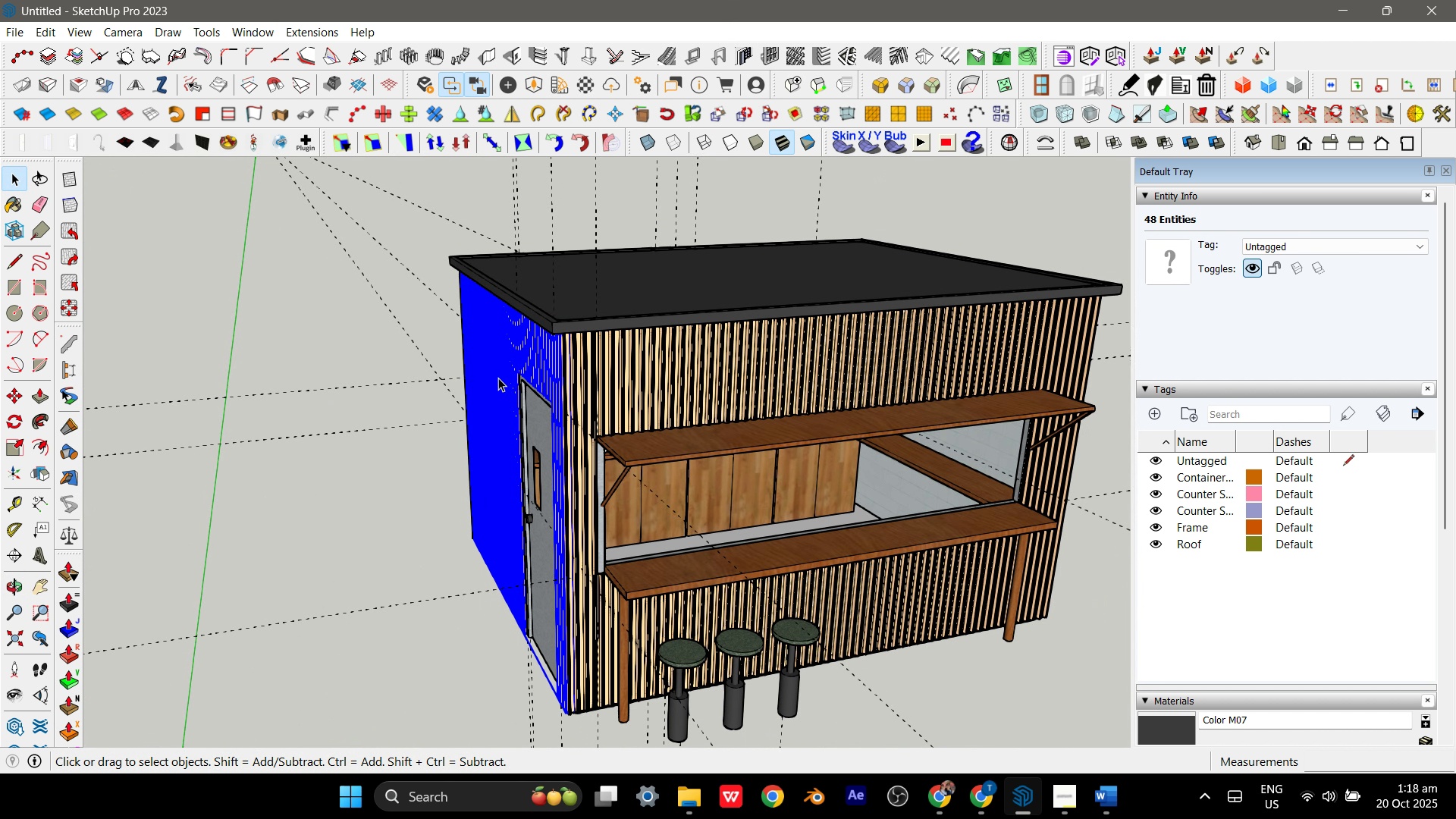 
scroll: coordinate [500, 405], scroll_direction: down, amount: 5.0
 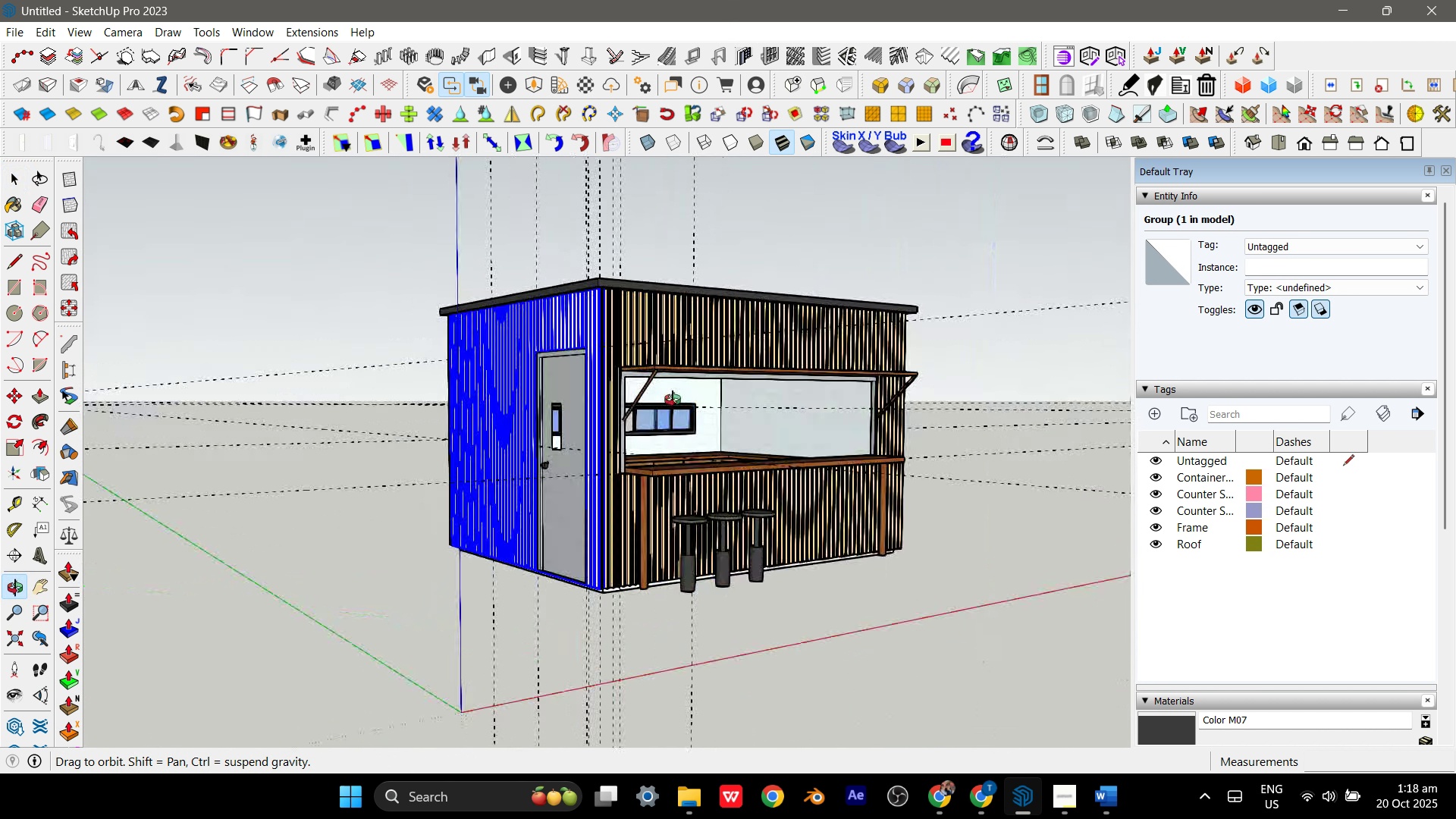 
left_click([674, 342])
 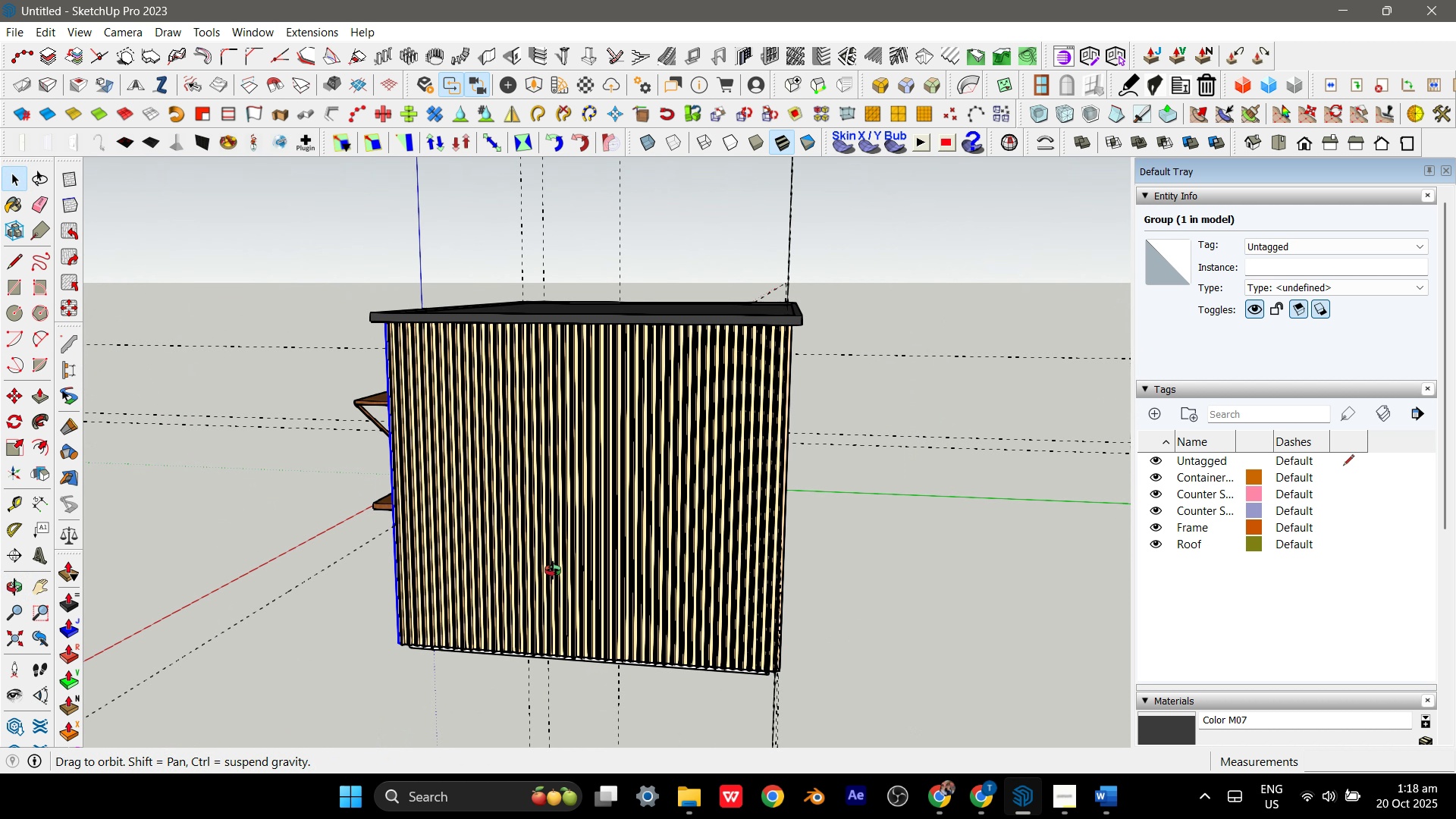 
left_click([500, 356])
 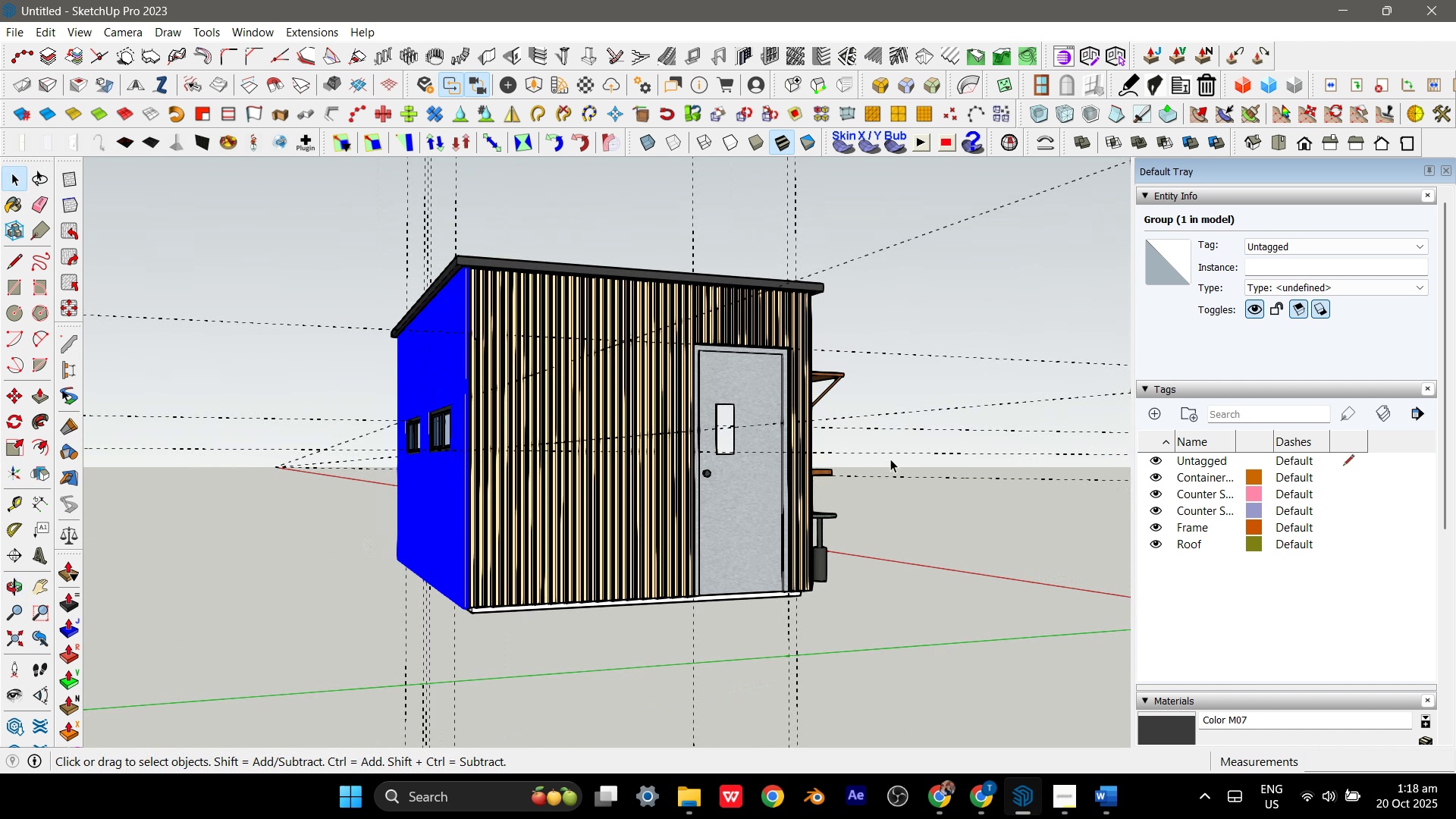 
left_click([918, 450])
 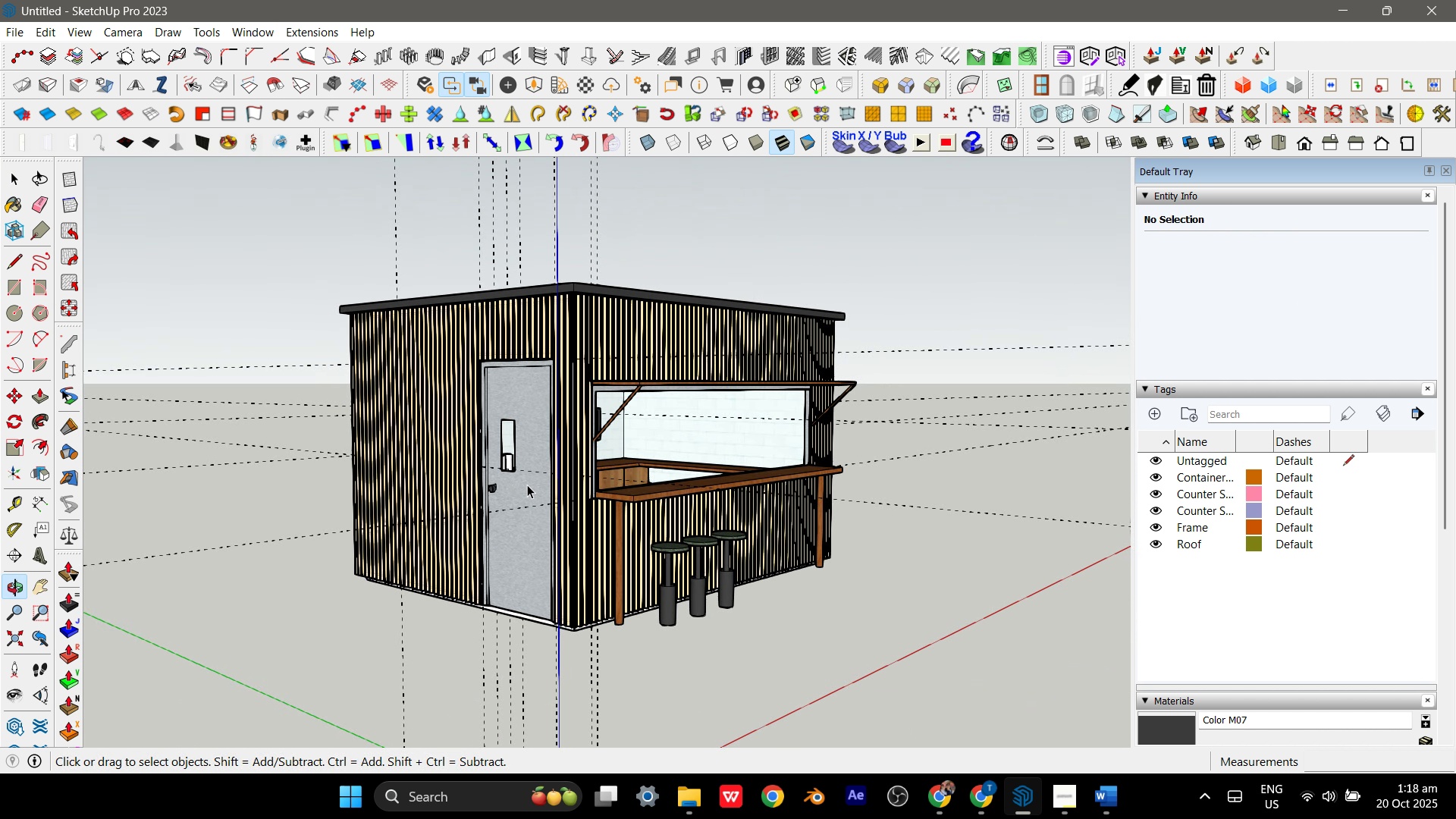 
scroll: coordinate [589, 467], scroll_direction: down, amount: 3.0
 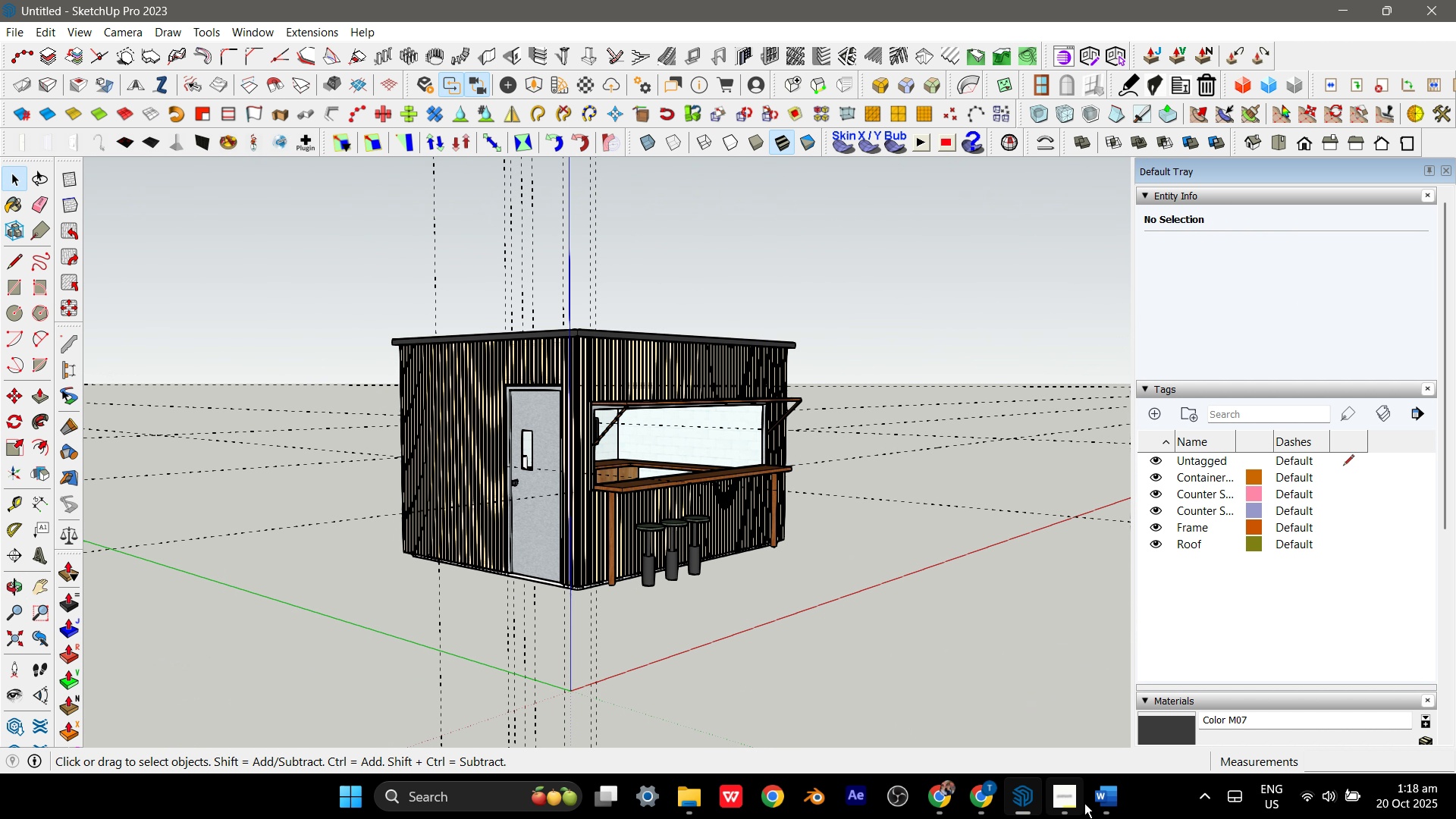 
left_click([1072, 802])